 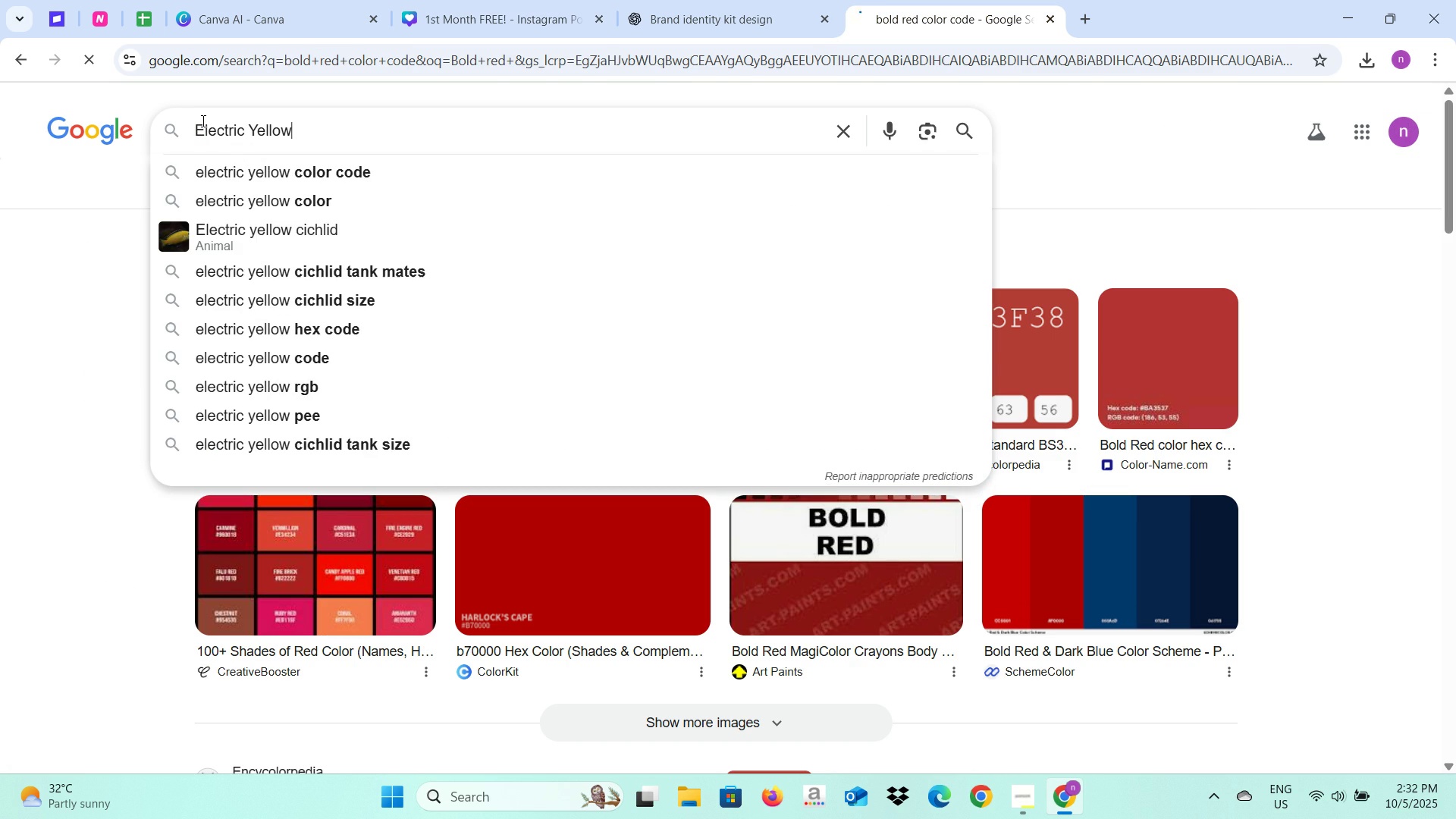 
key(Enter)
 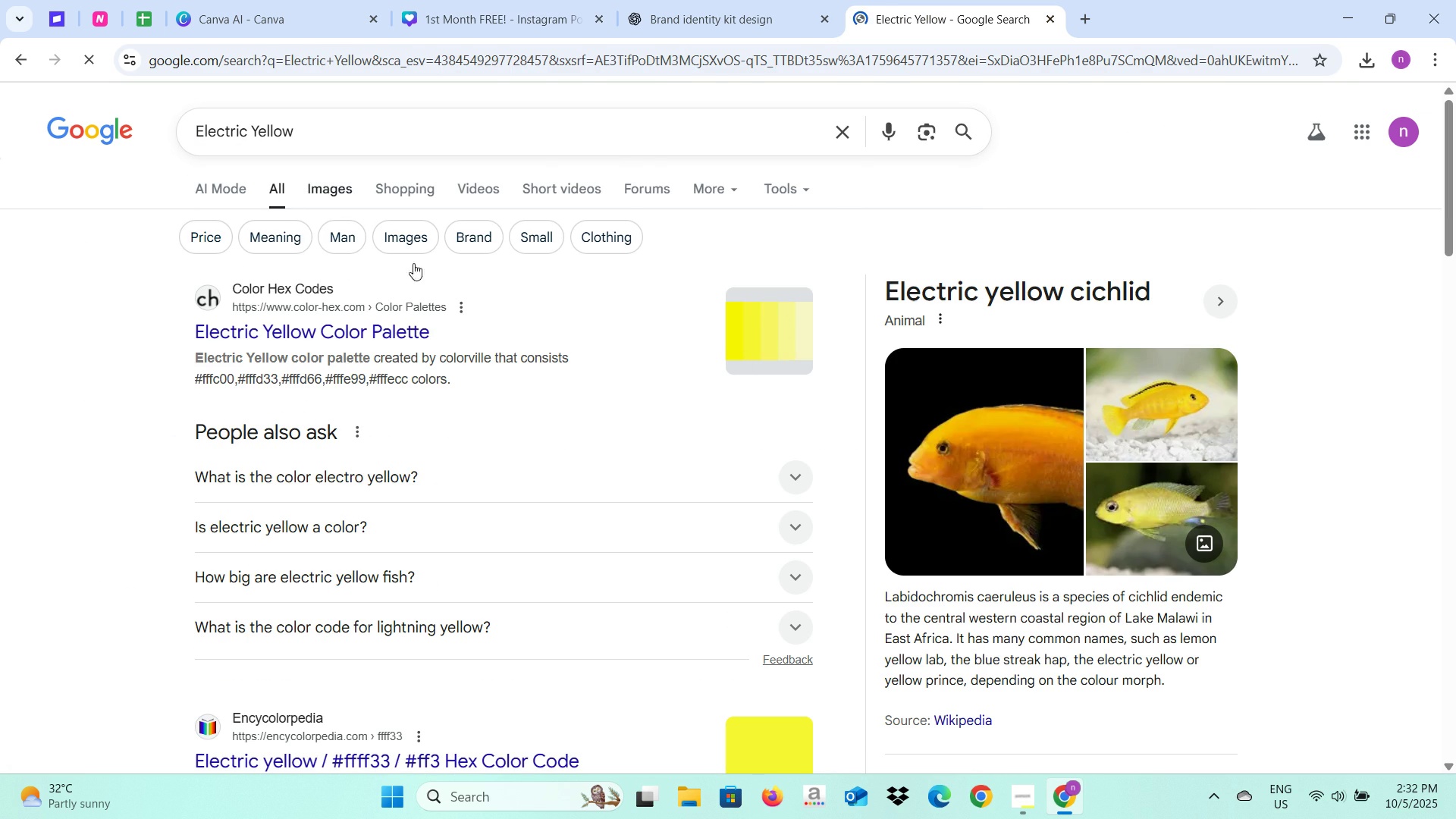 
left_click([675, 0])
 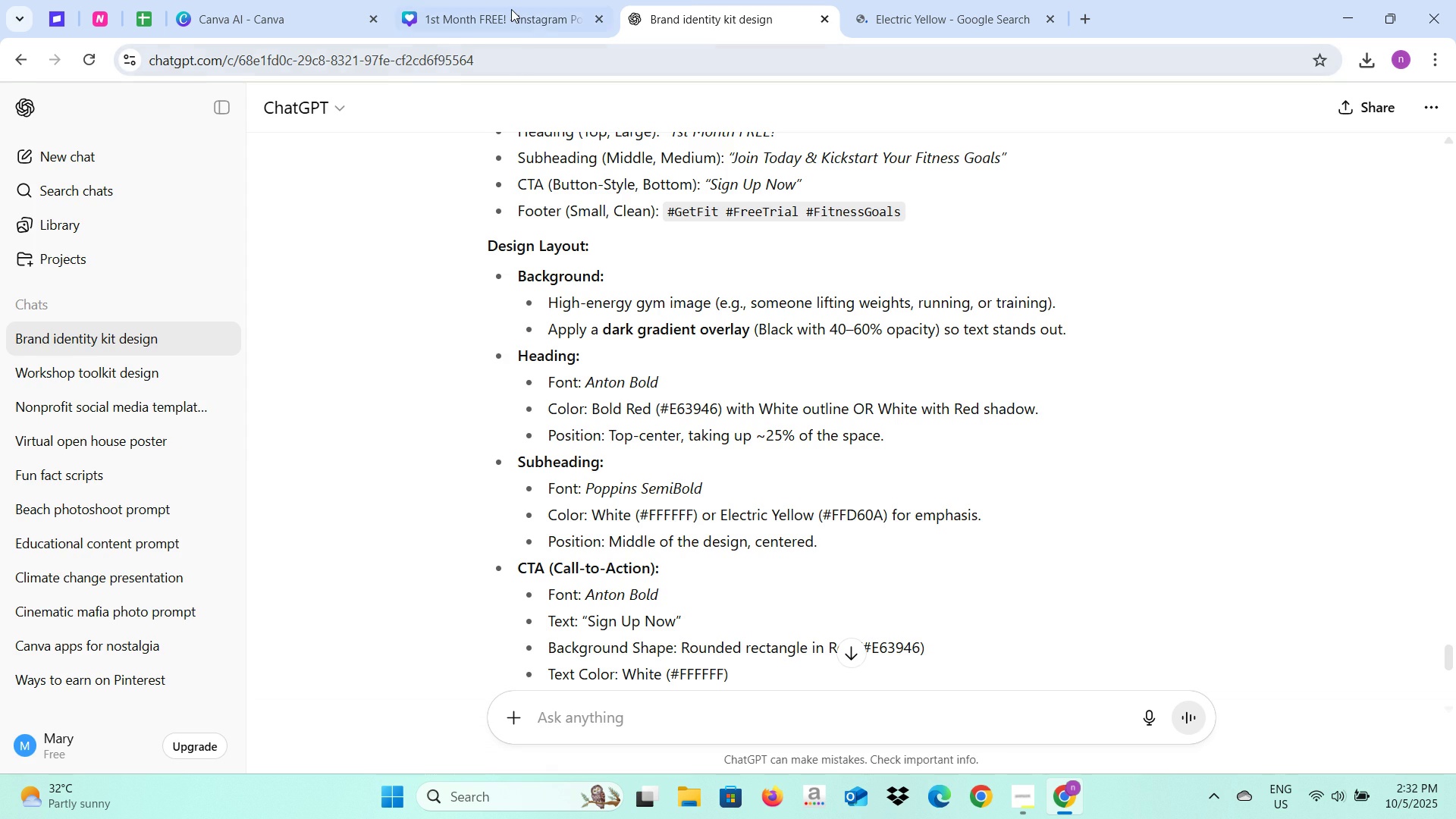 
left_click([511, 9])
 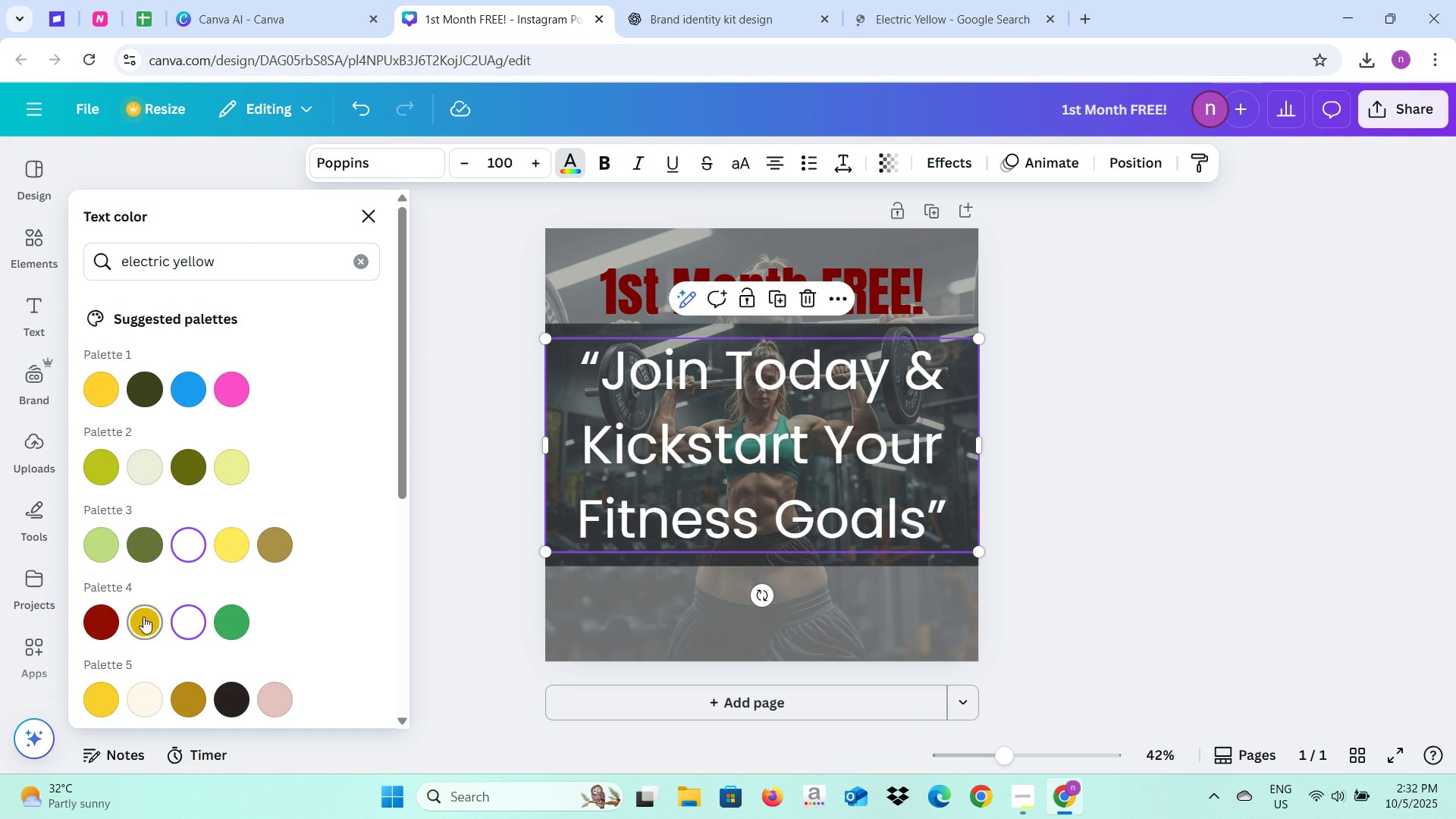 
left_click([228, 541])
 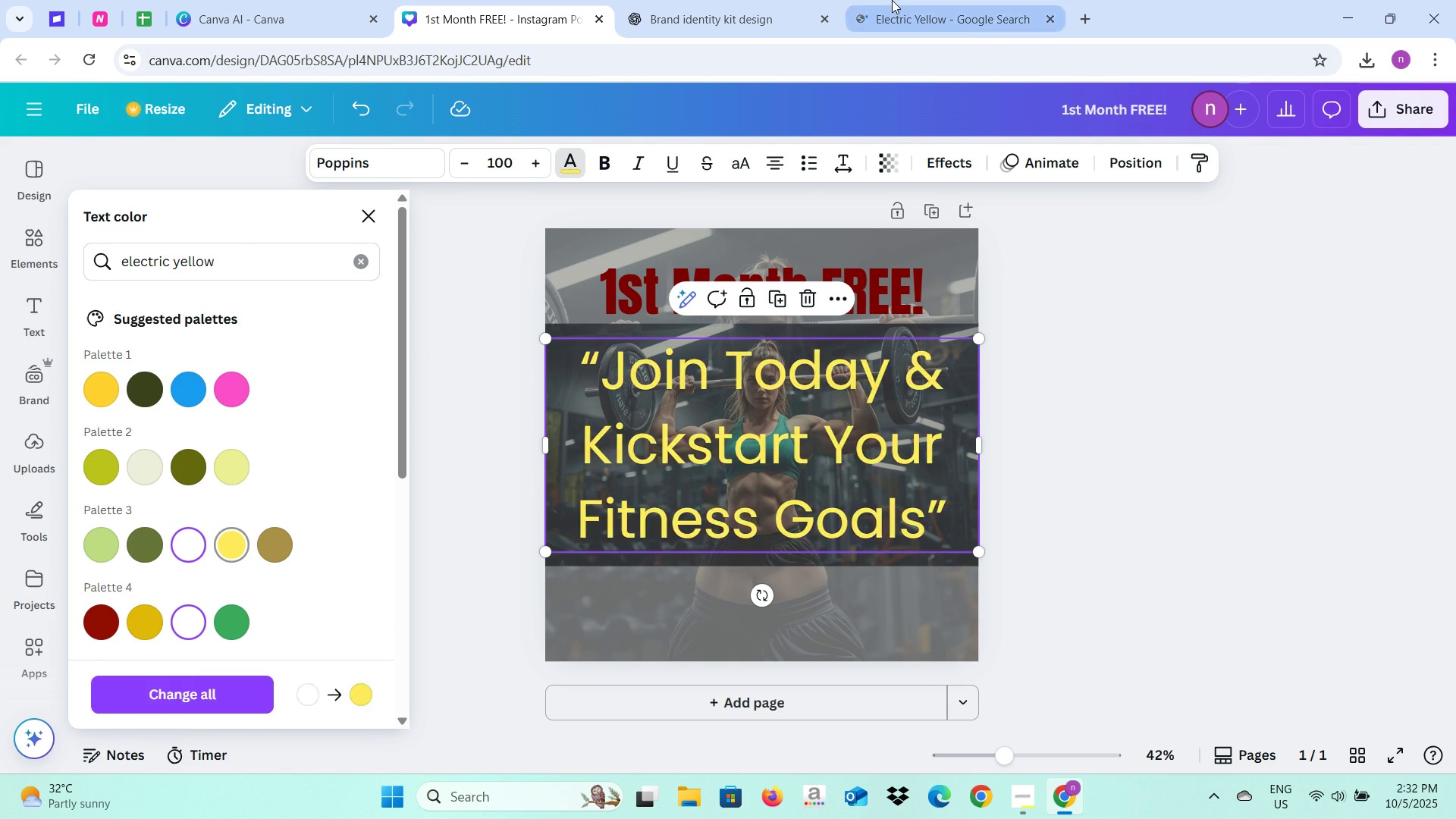 
left_click([892, 0])
 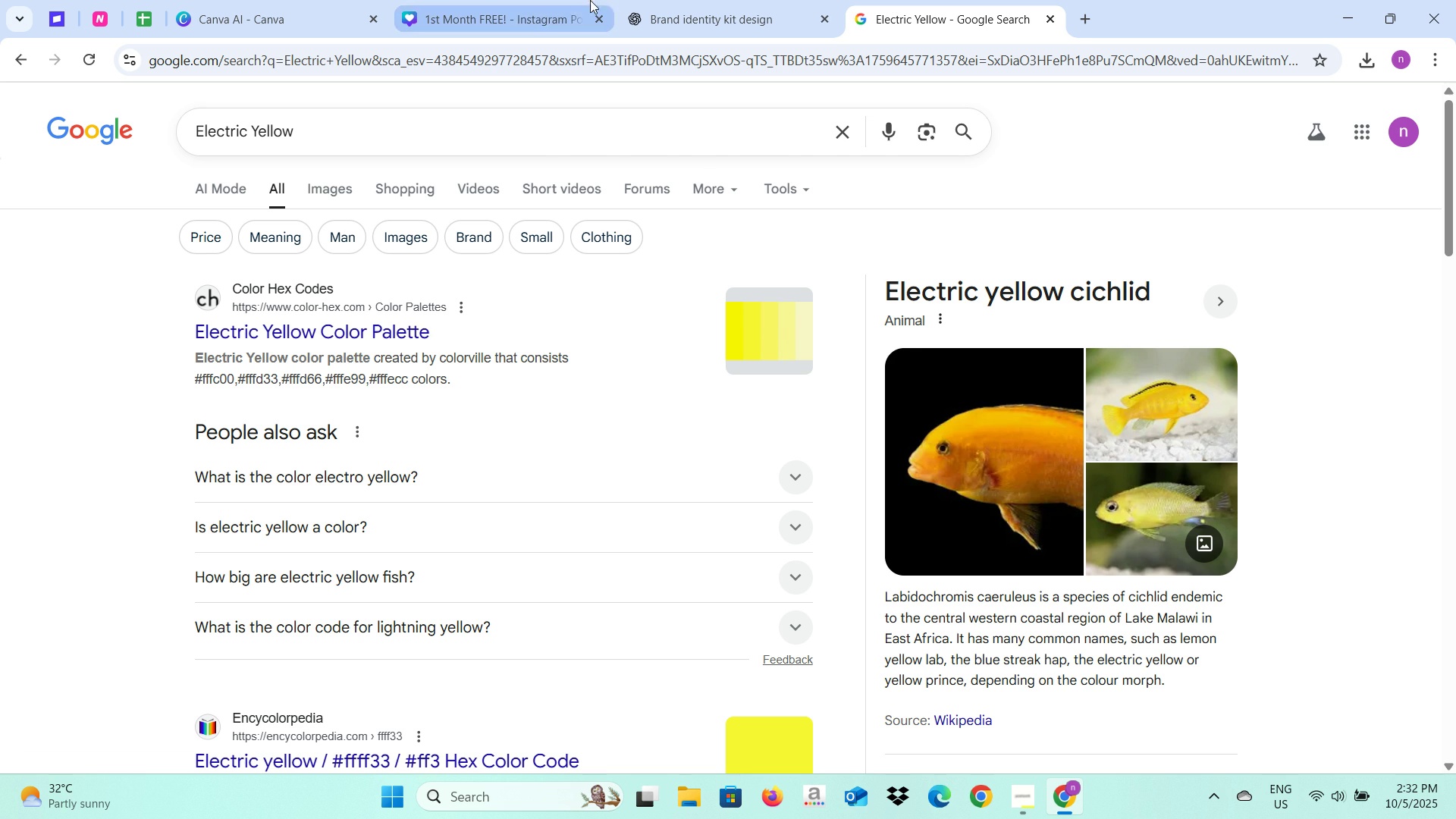 
left_click([673, 0])
 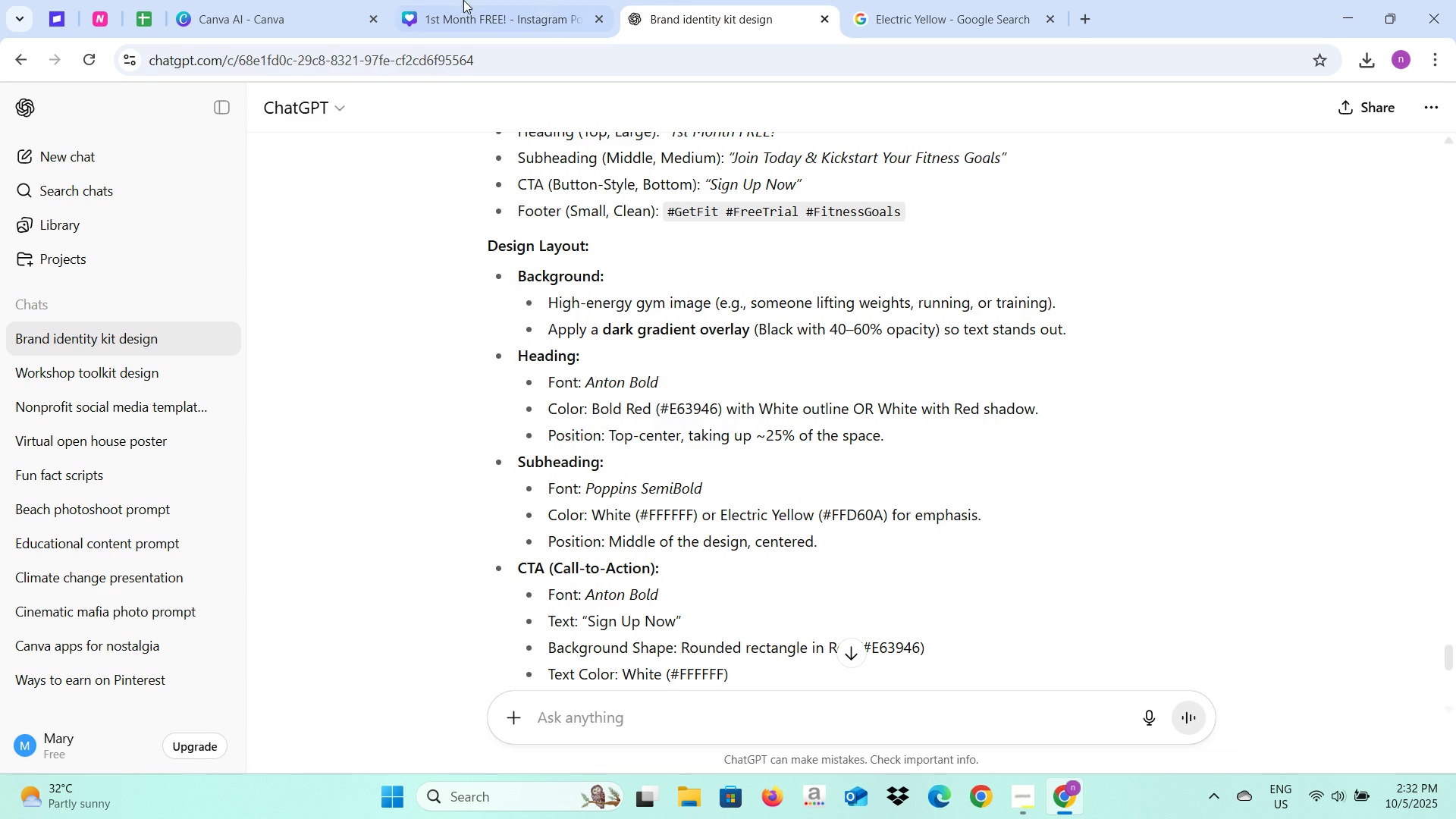 
left_click([461, 0])